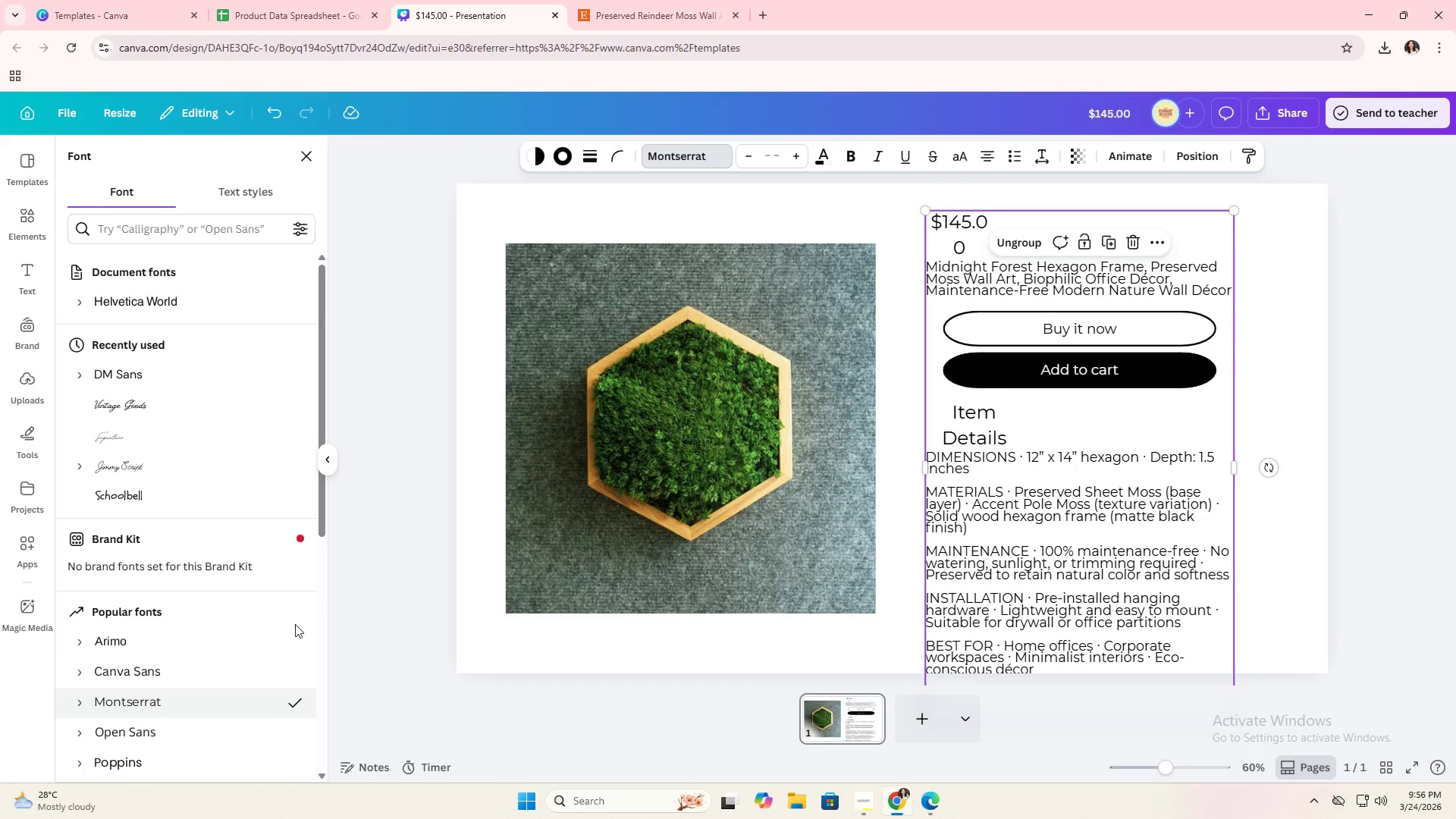 
left_click([173, 663])
 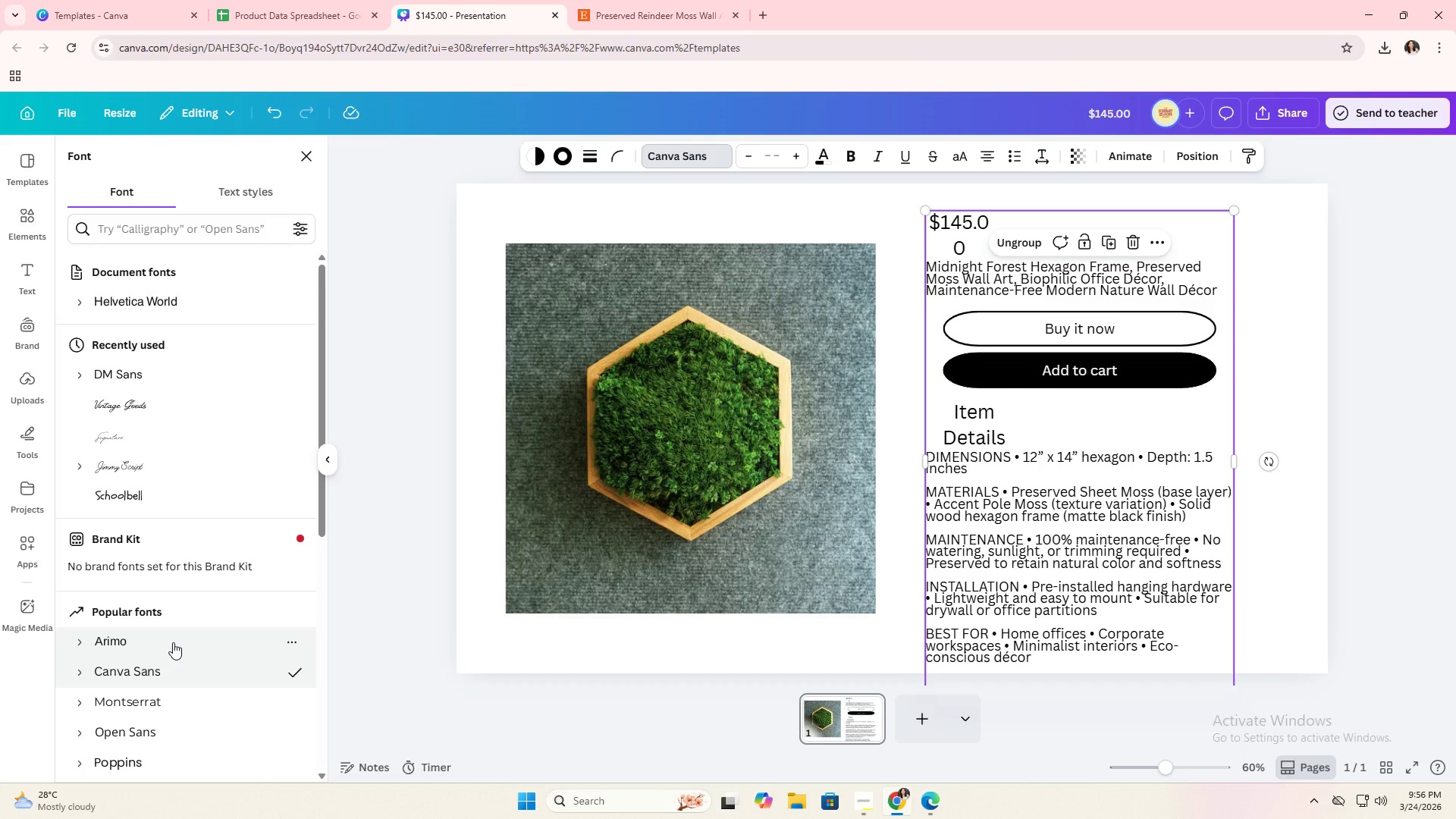 
left_click([173, 642])
 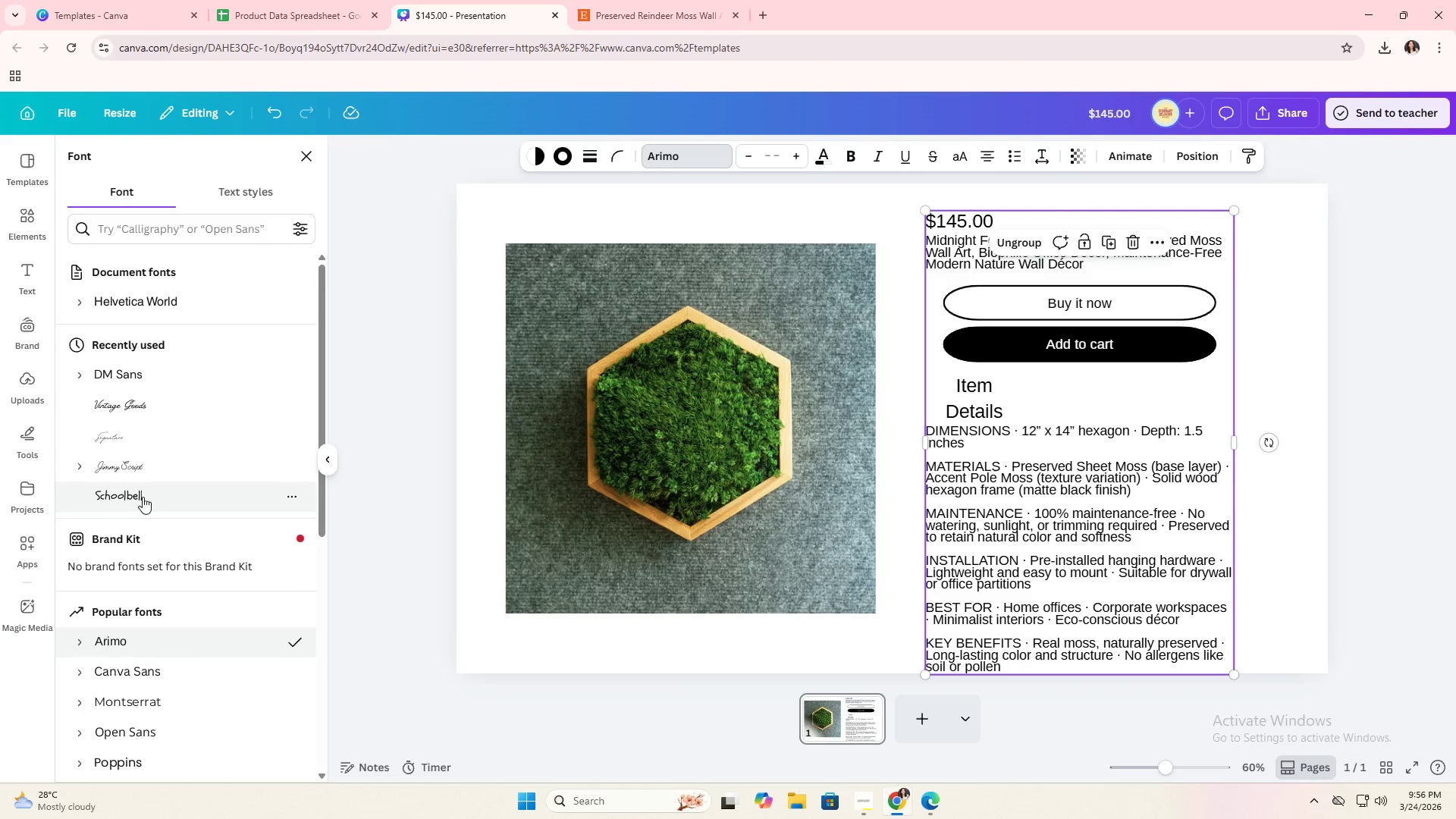 
left_click([148, 386])
 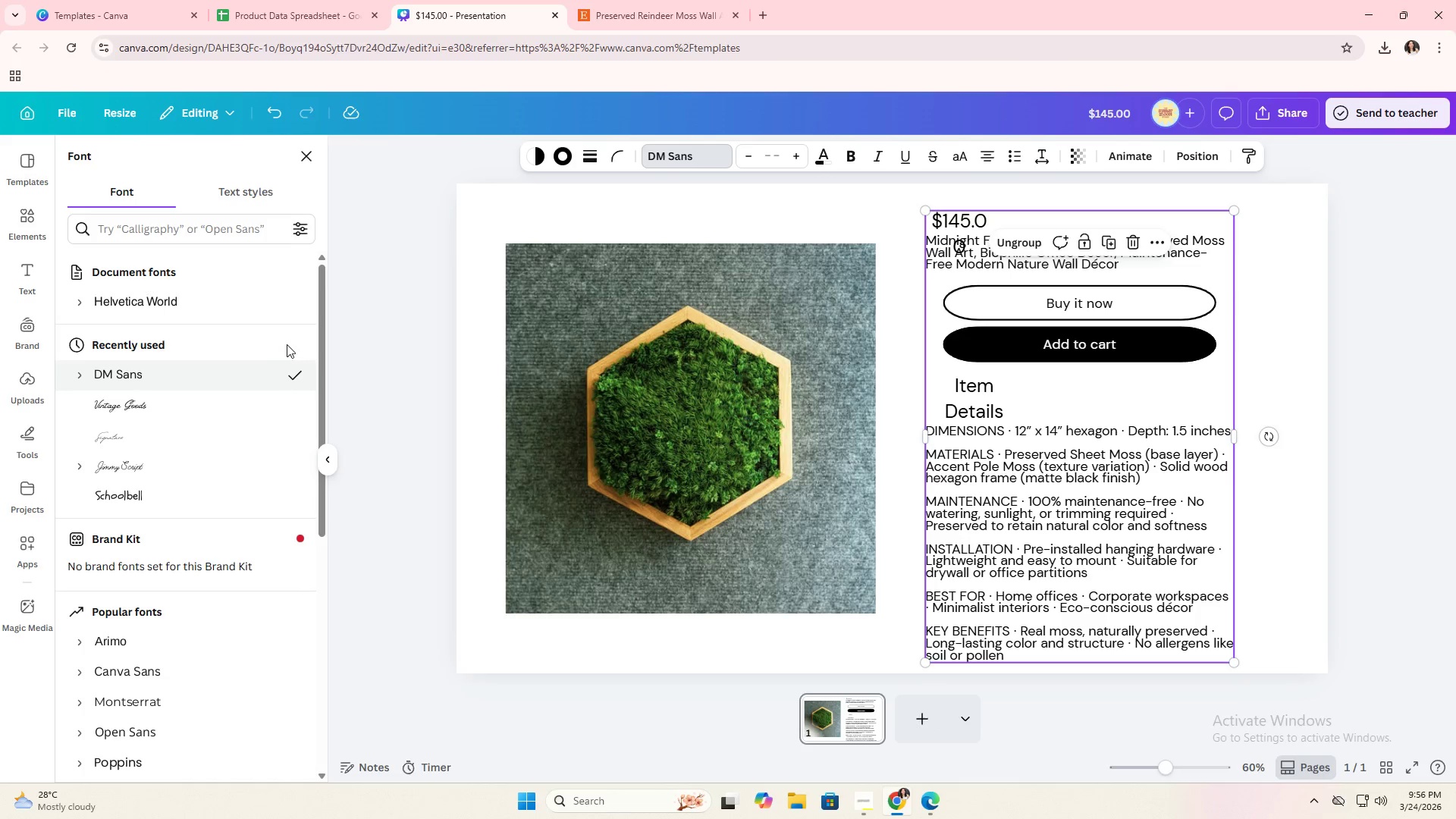 
left_click([275, 120])
 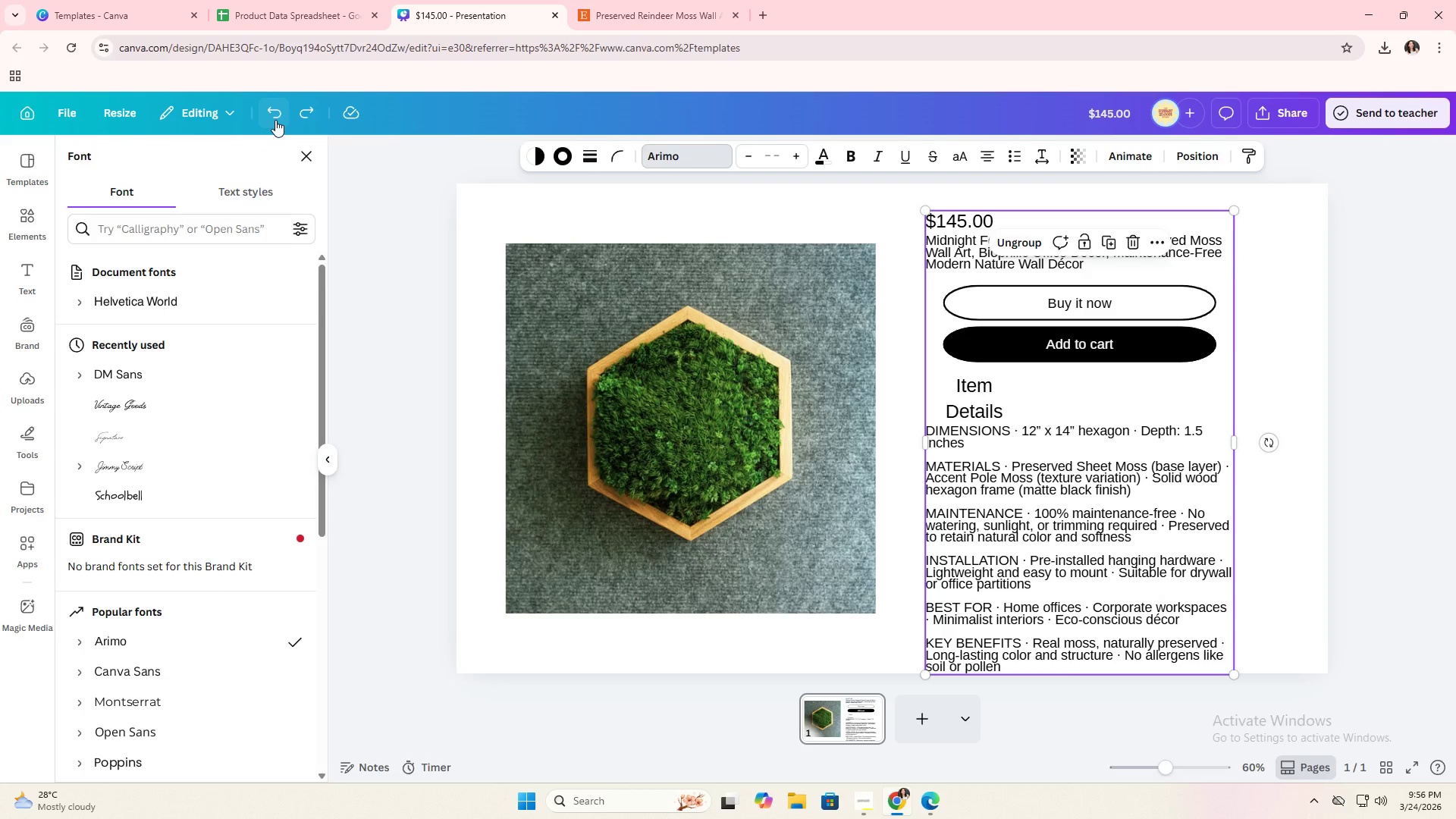 
left_click([275, 120])
 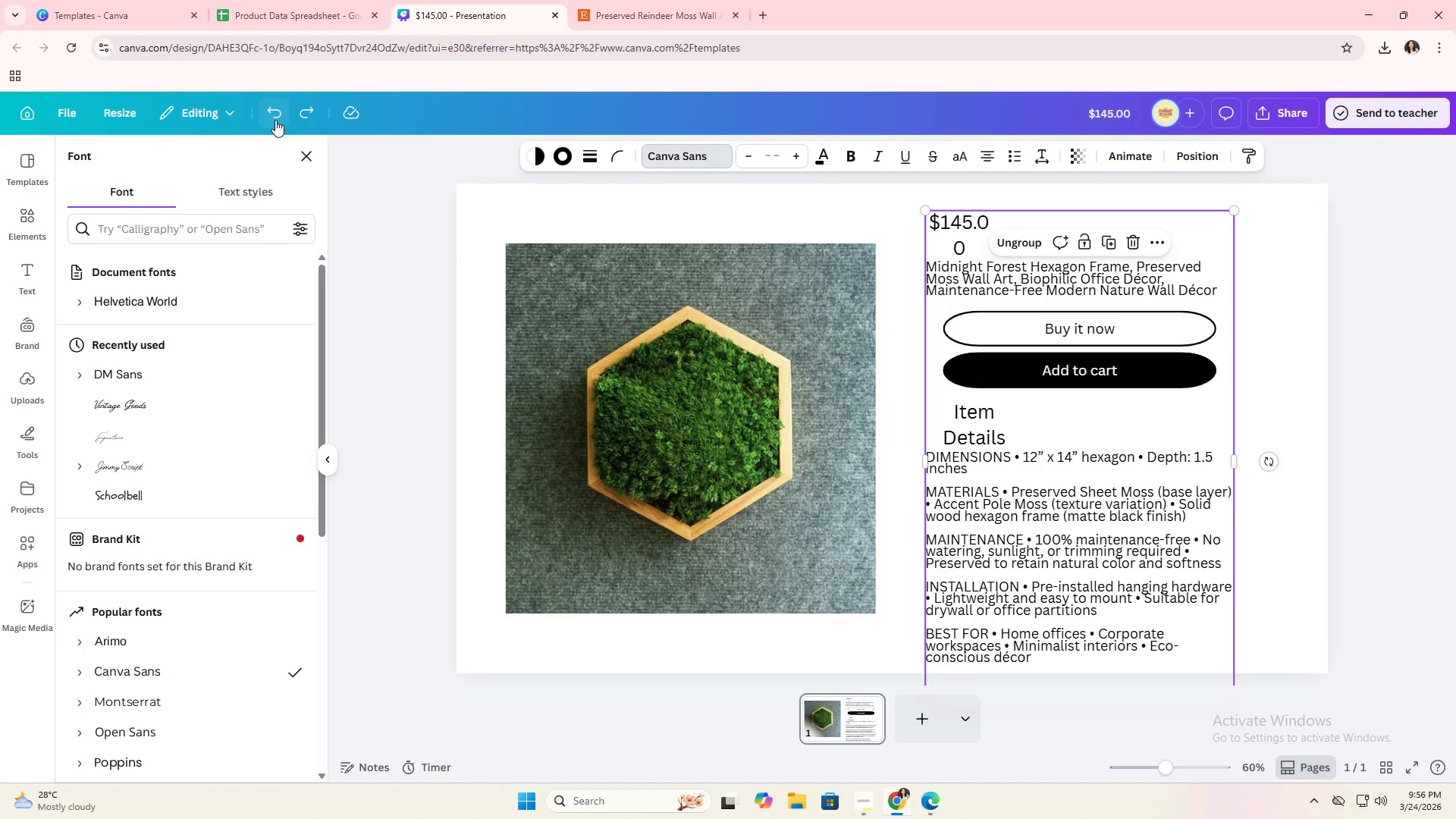 
left_click([275, 120])
 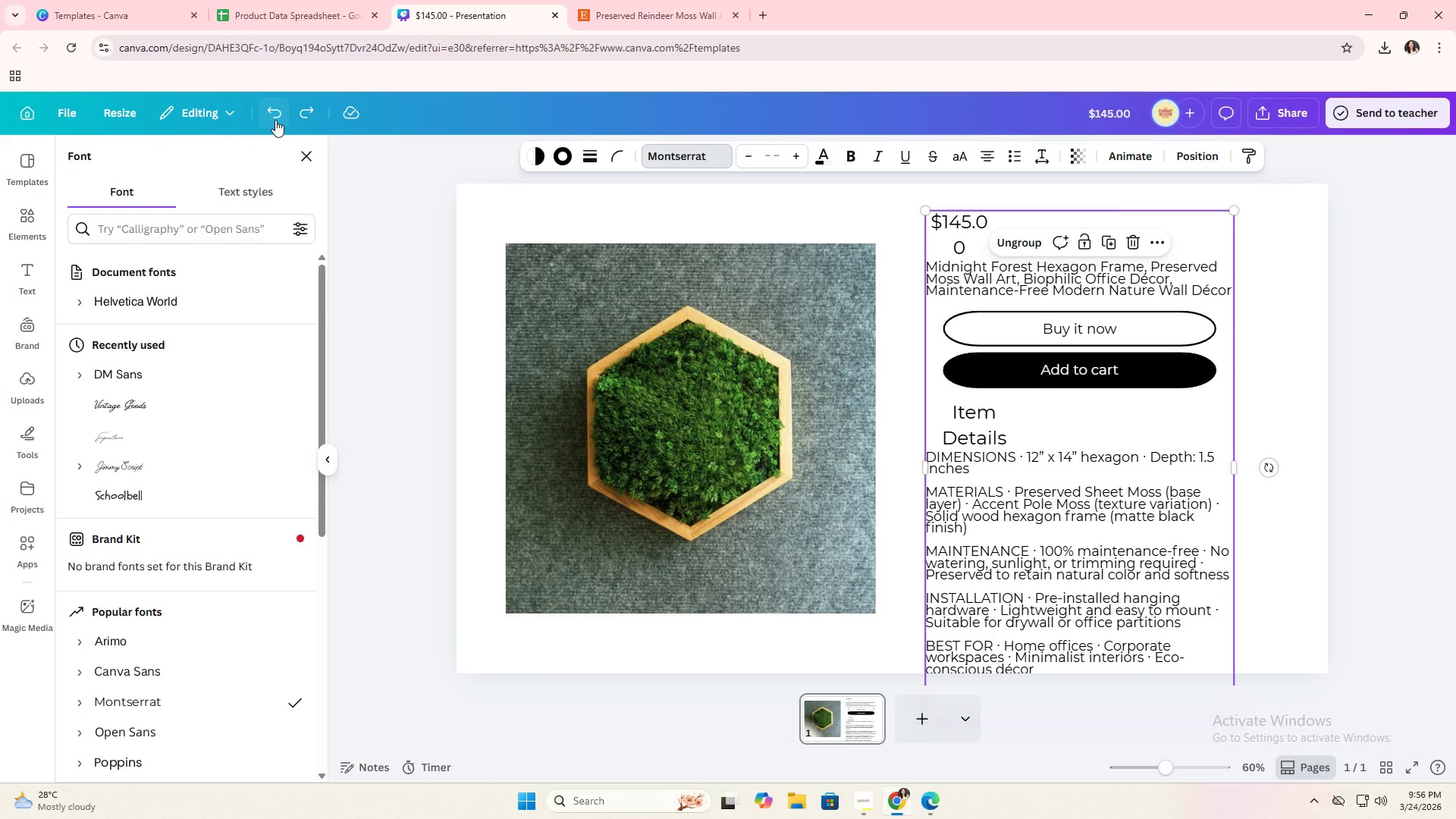 
left_click([275, 120])